 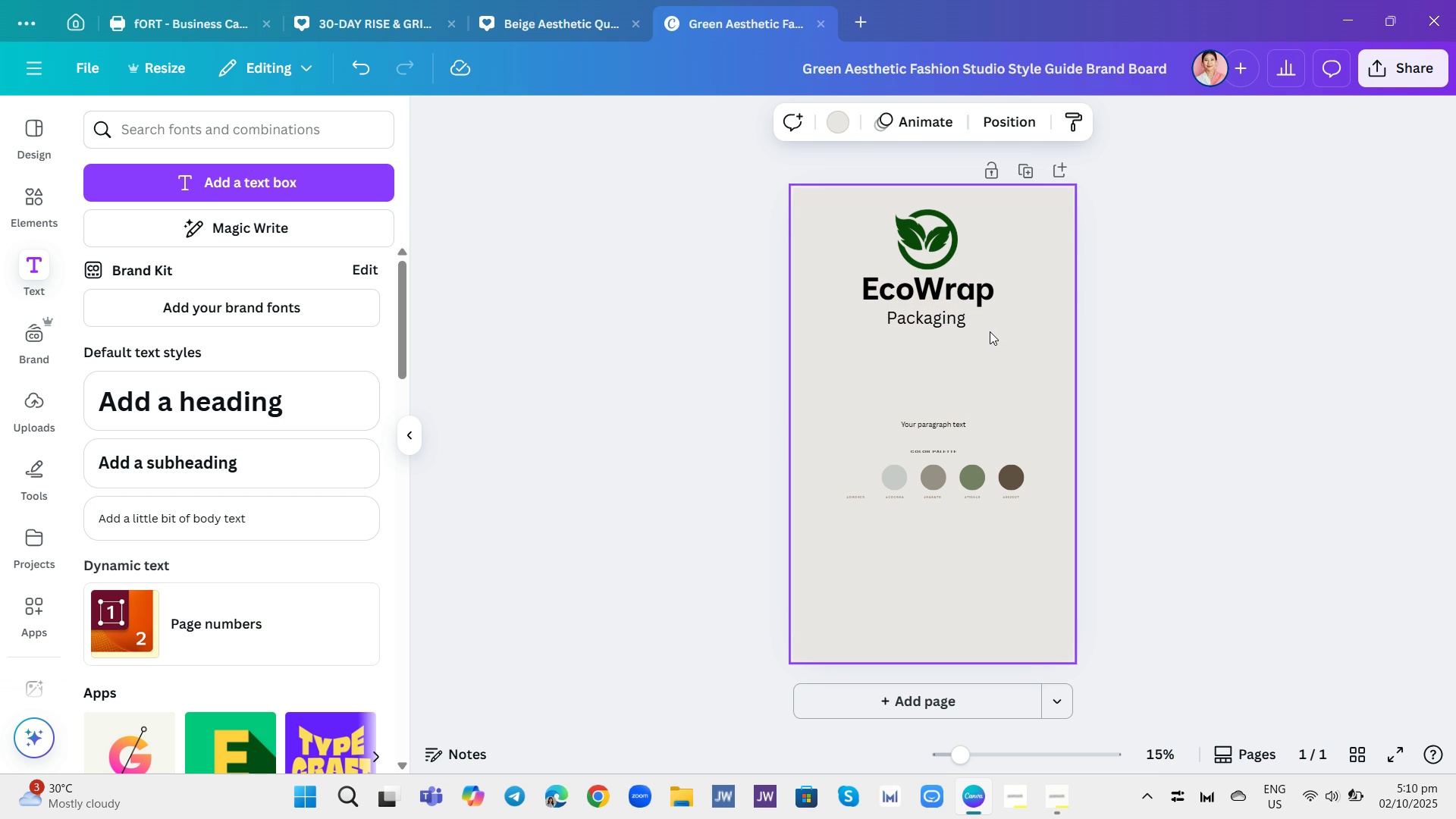 
left_click([913, 315])
 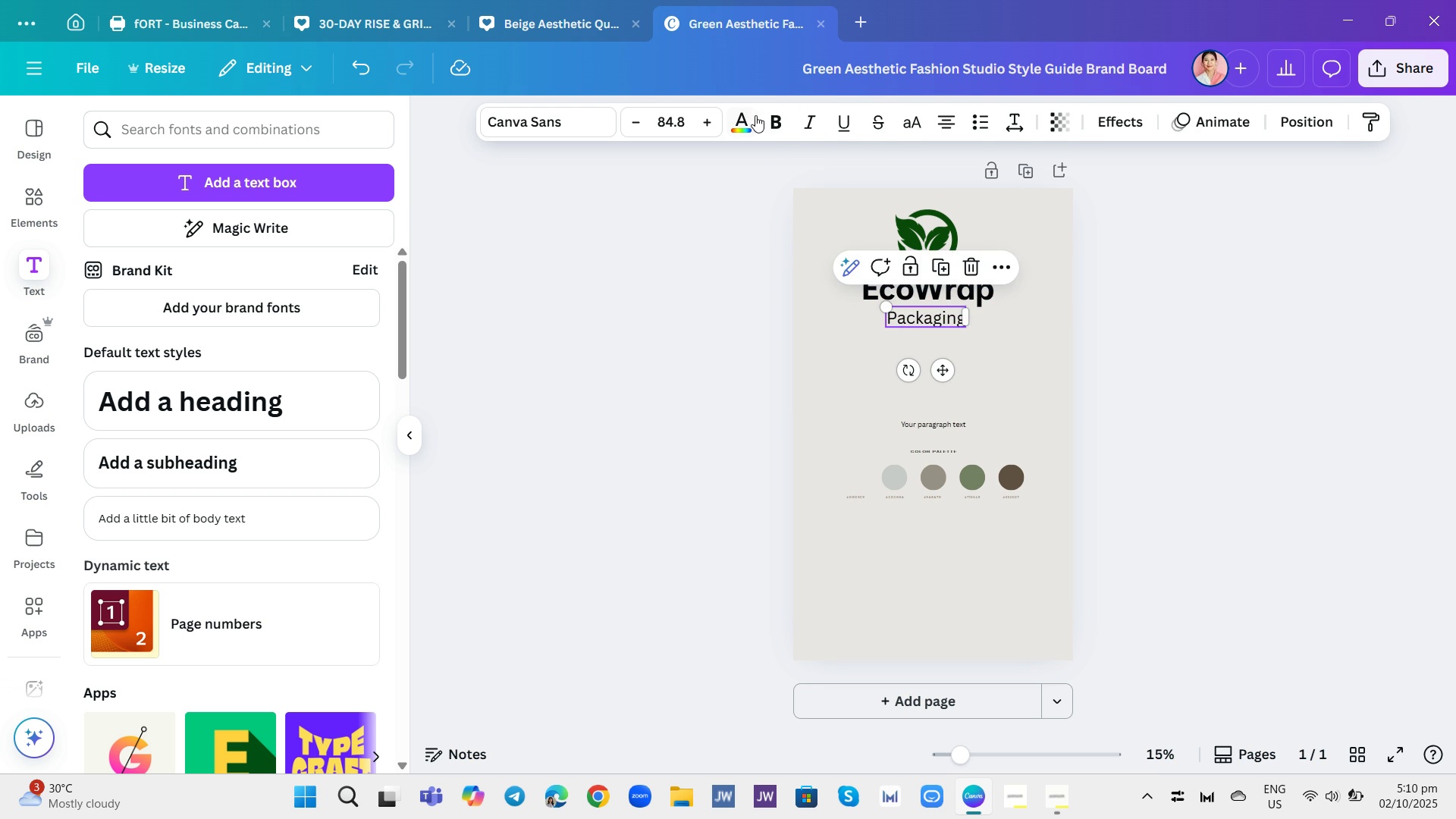 
left_click([743, 116])
 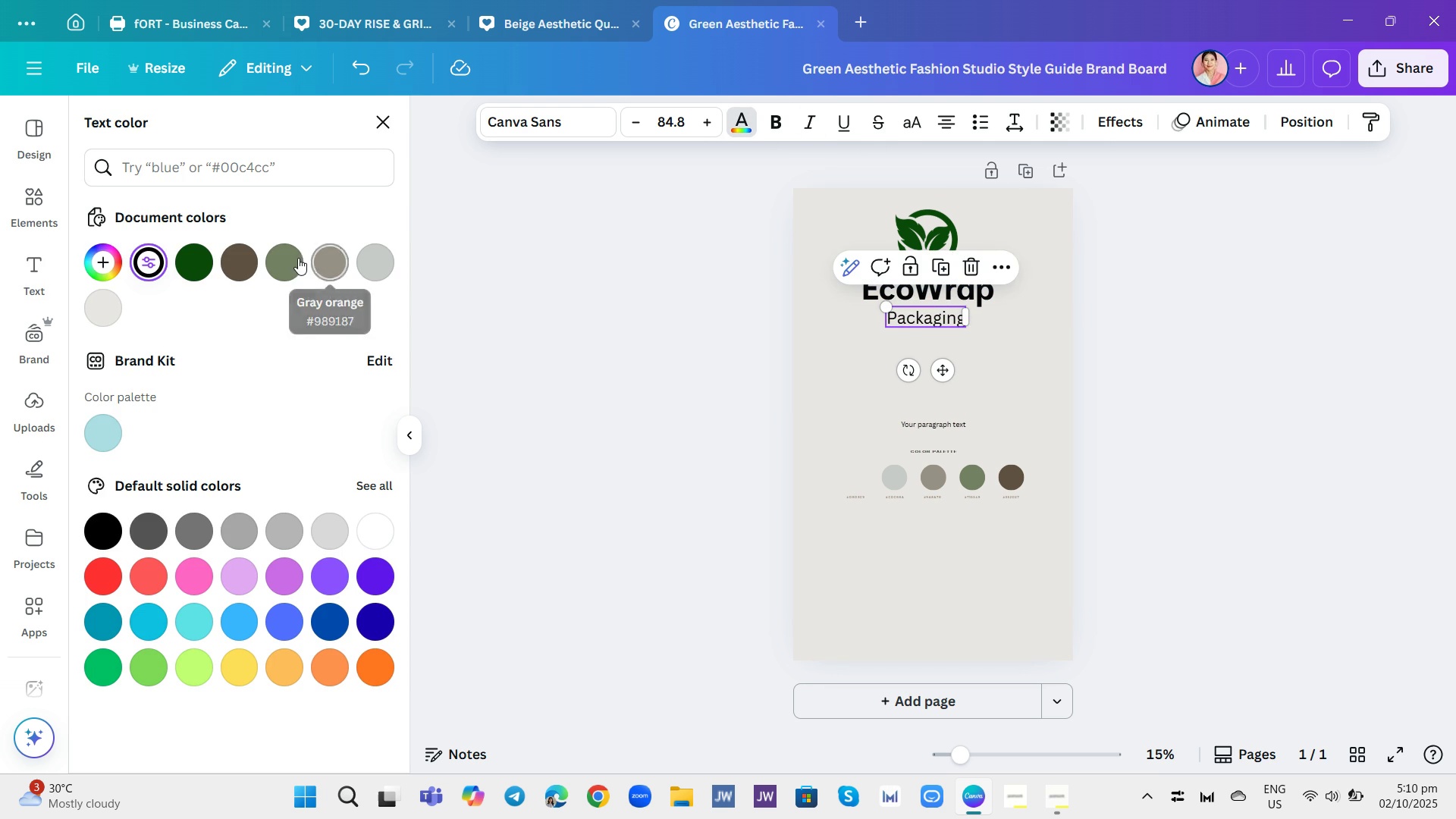 
left_click([298, 258])
 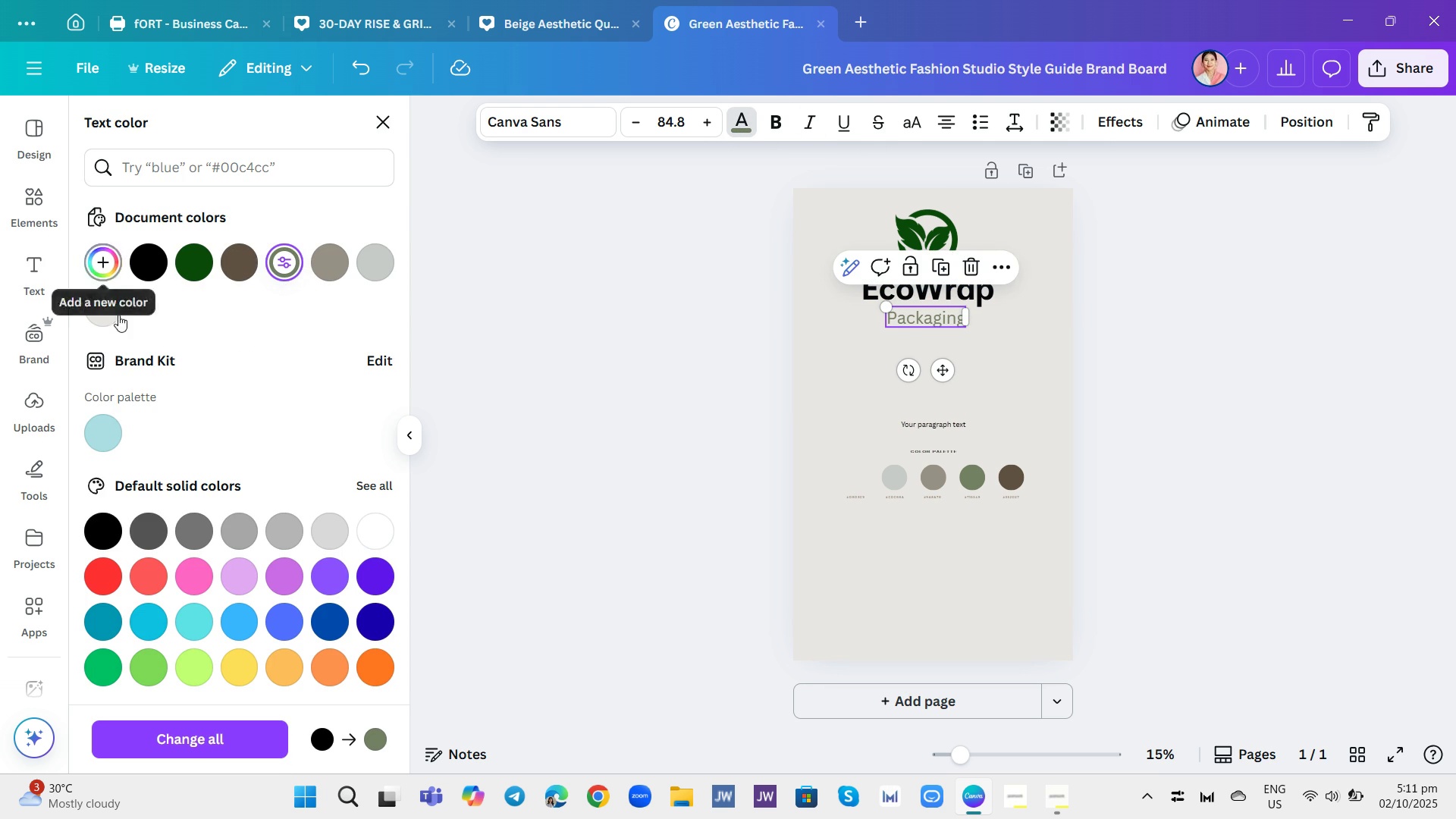 
left_click([369, 487])
 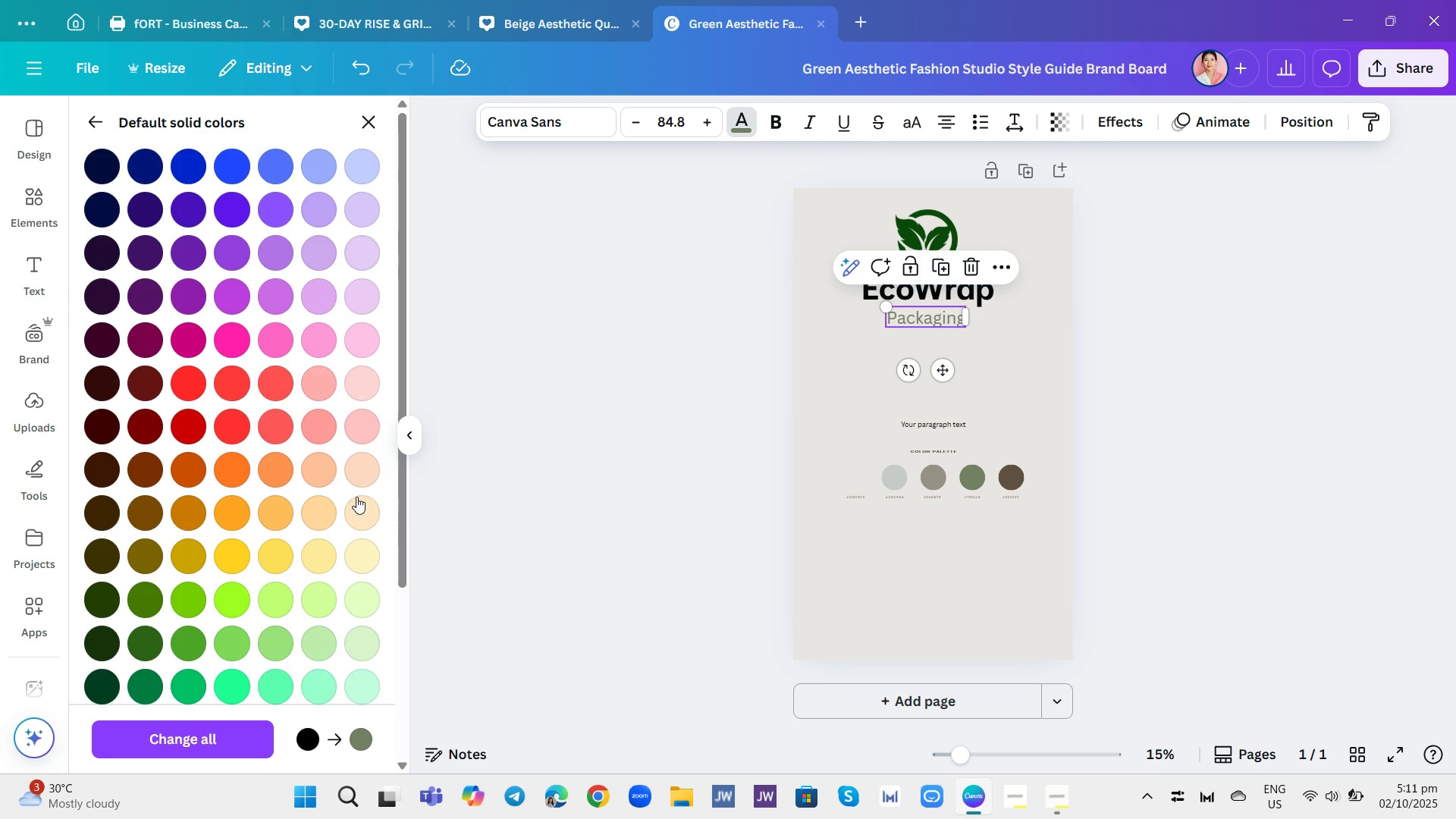 
scroll: coordinate [356, 504], scroll_direction: down, amount: 2.0
 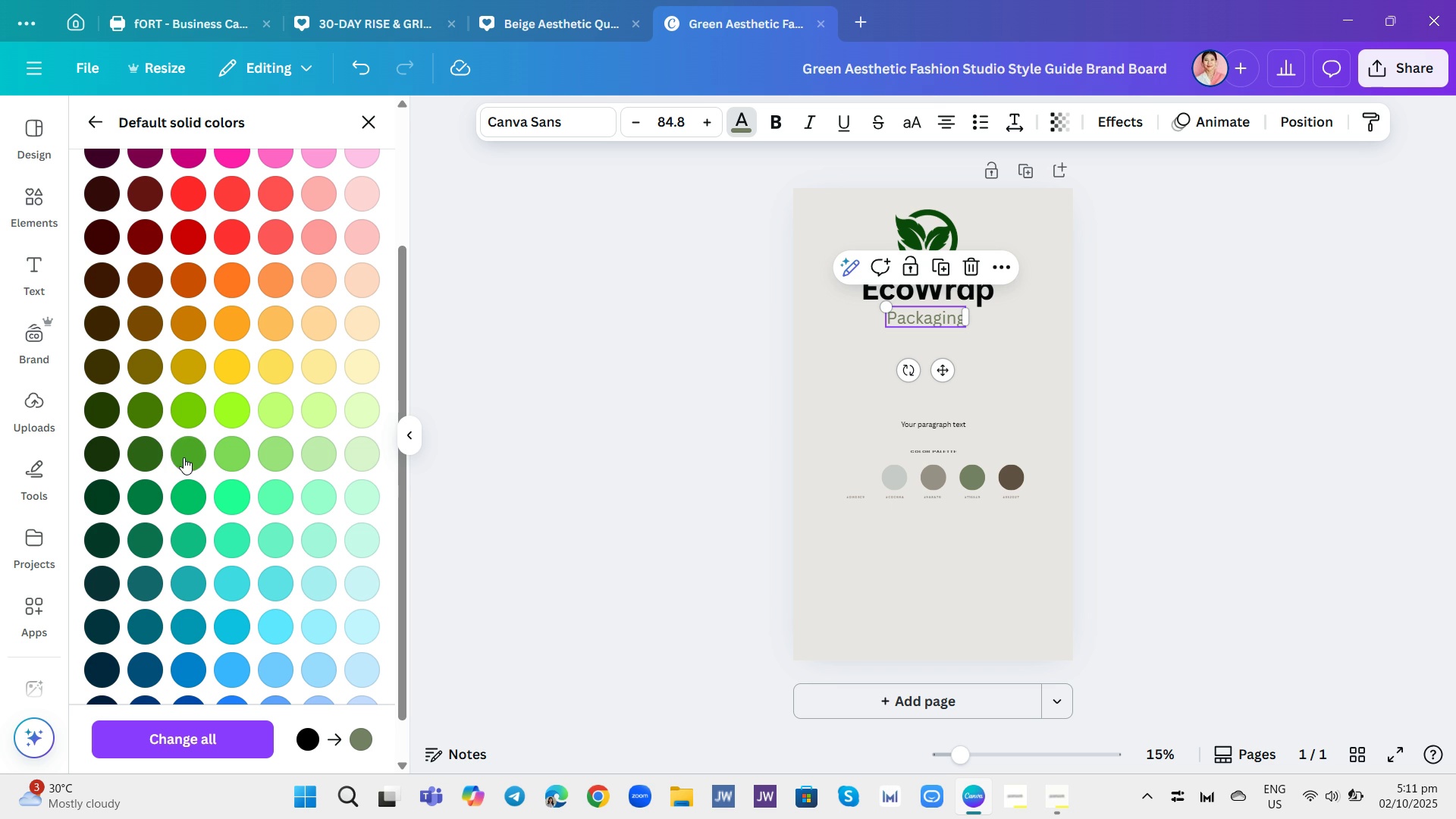 
left_click([184, 457])
 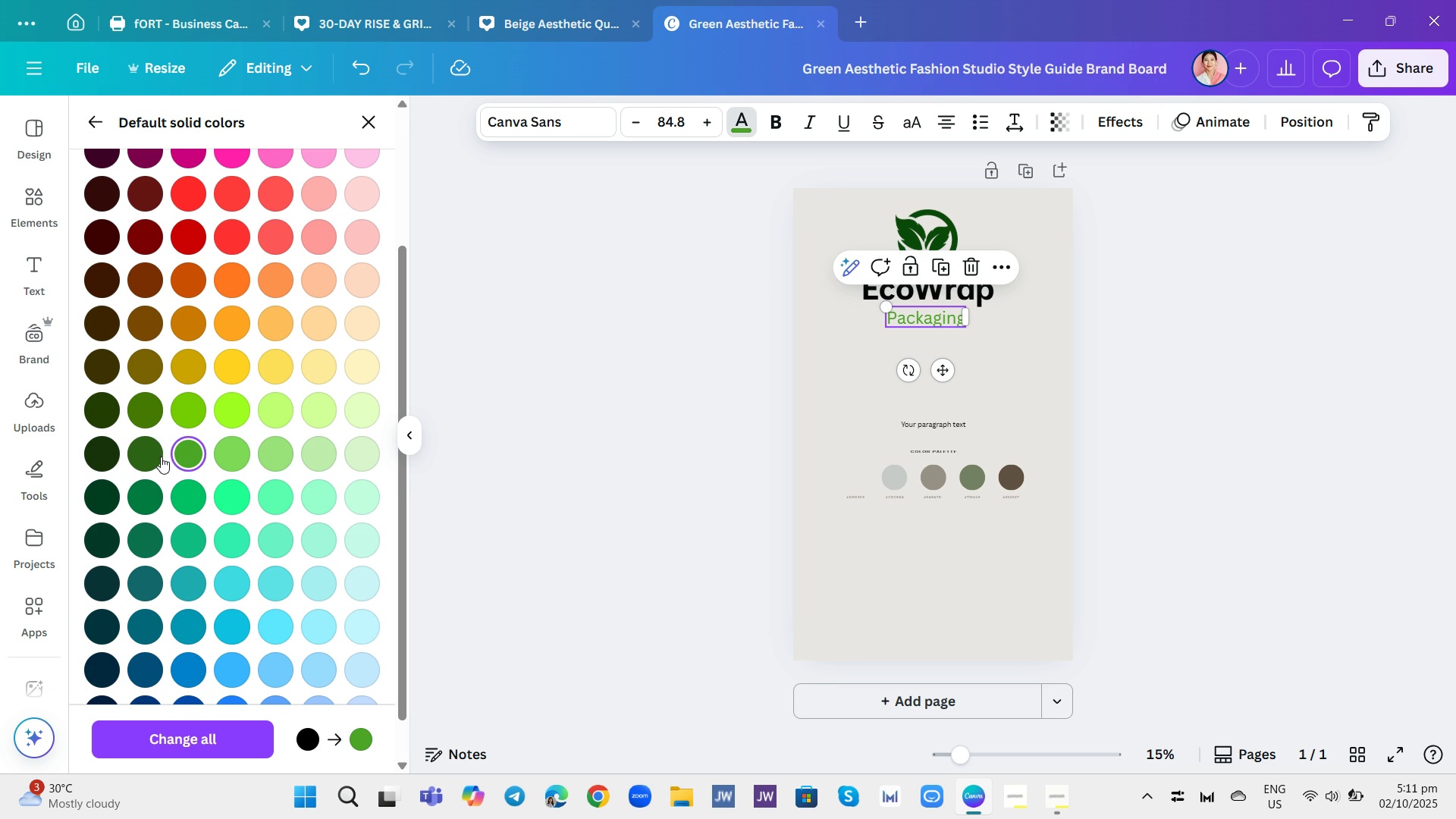 
left_click([149, 403])
 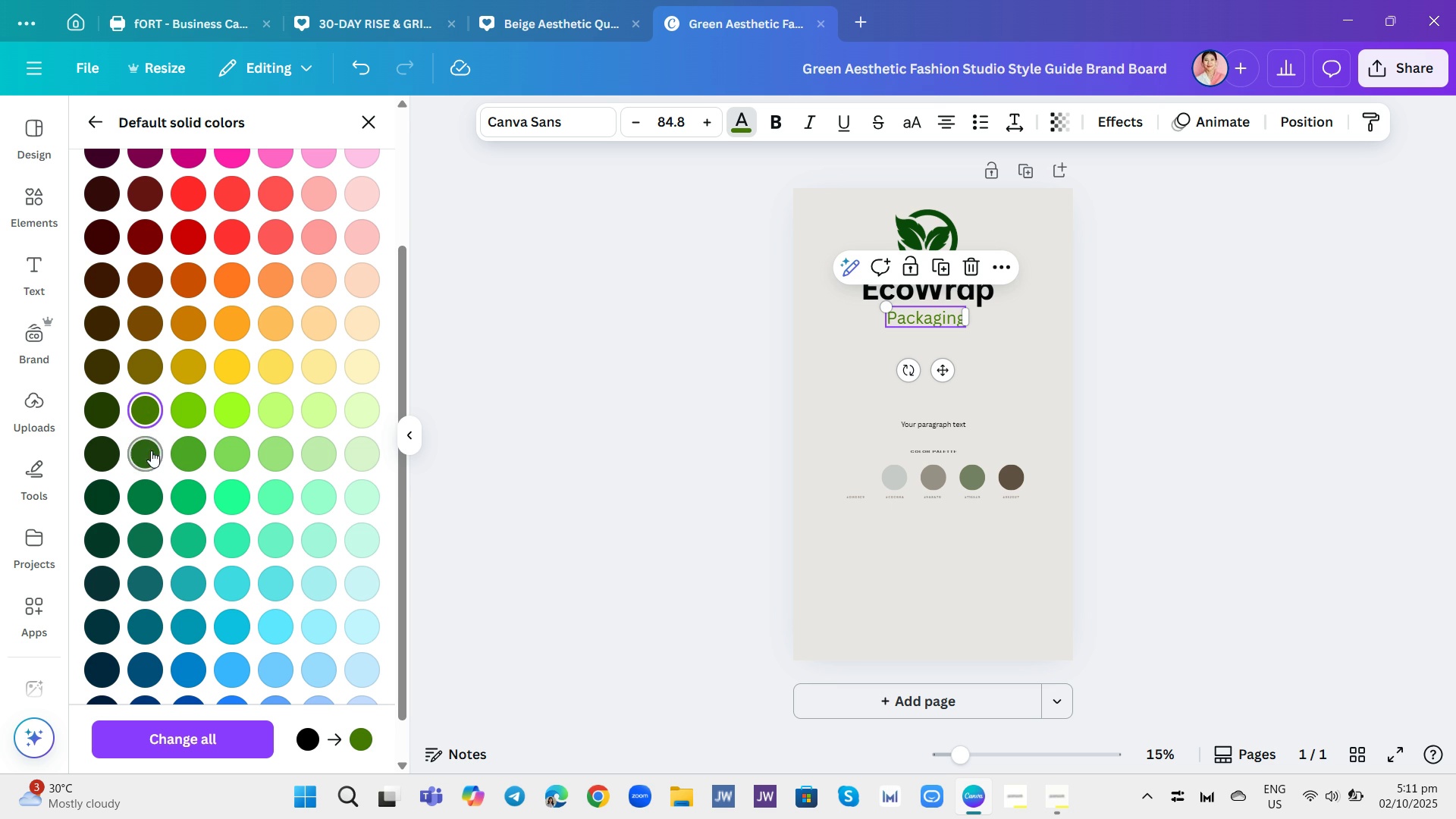 
left_click([143, 492])
 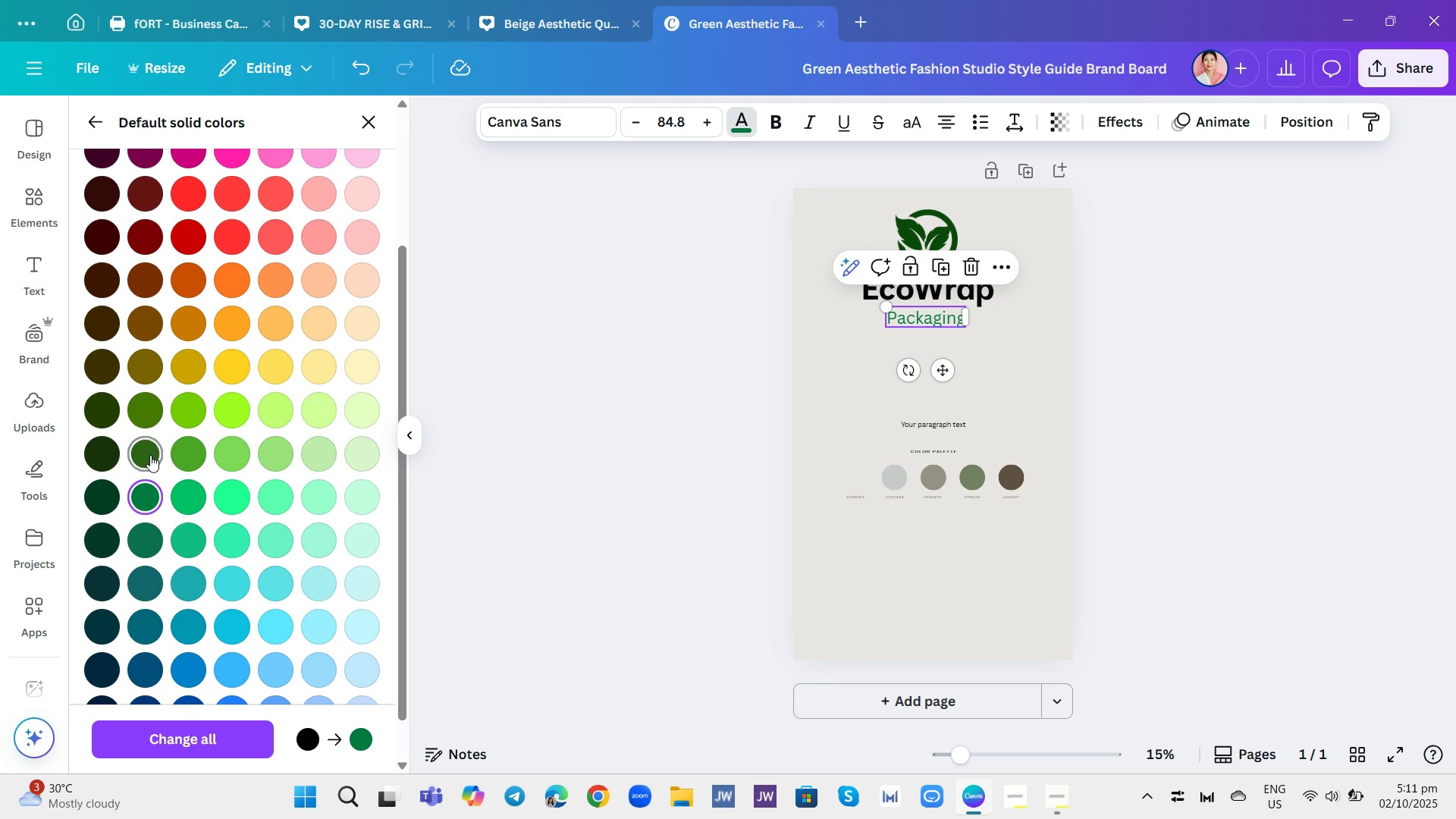 
wait(5.7)
 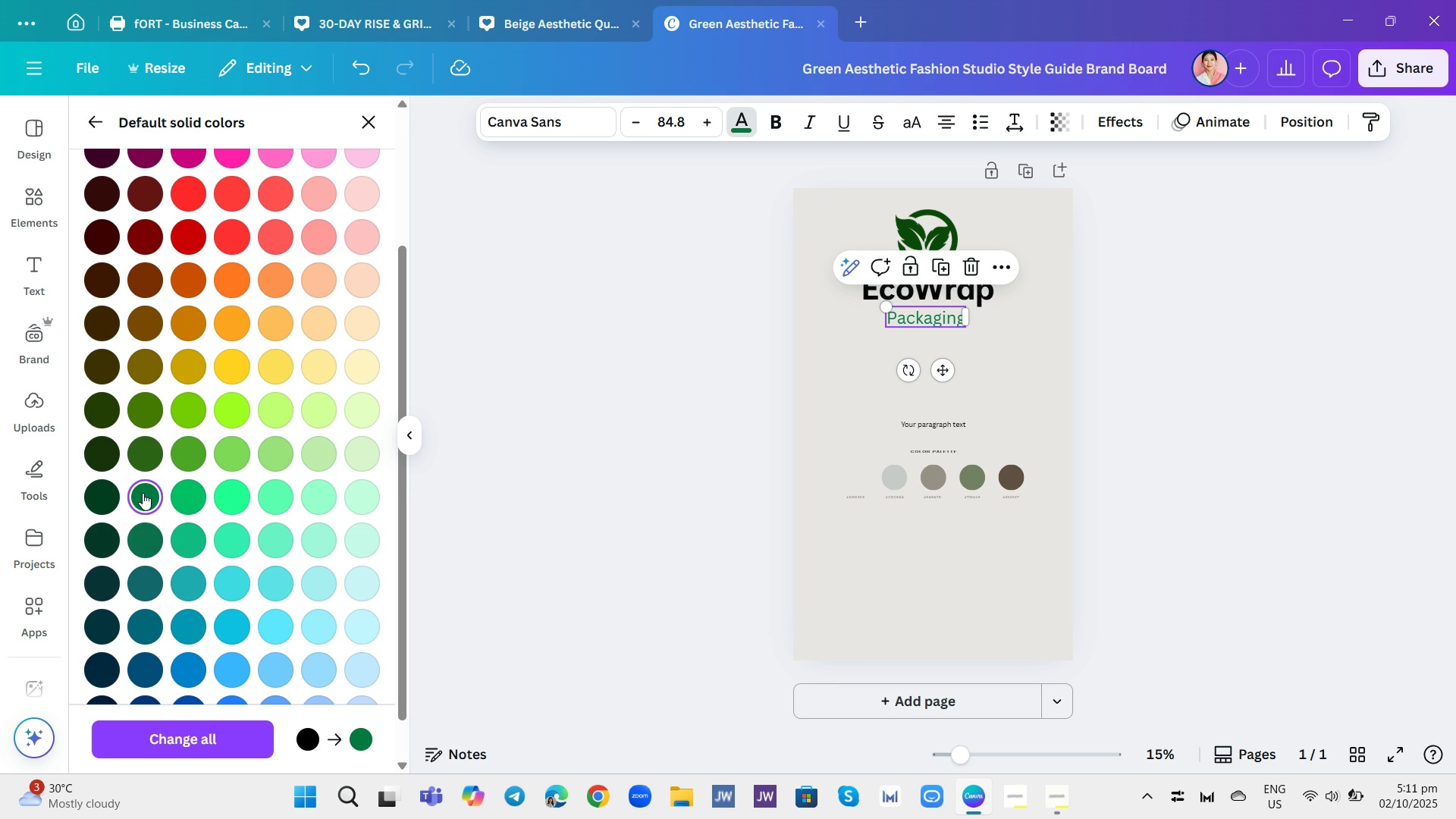 
left_click([145, 422])
 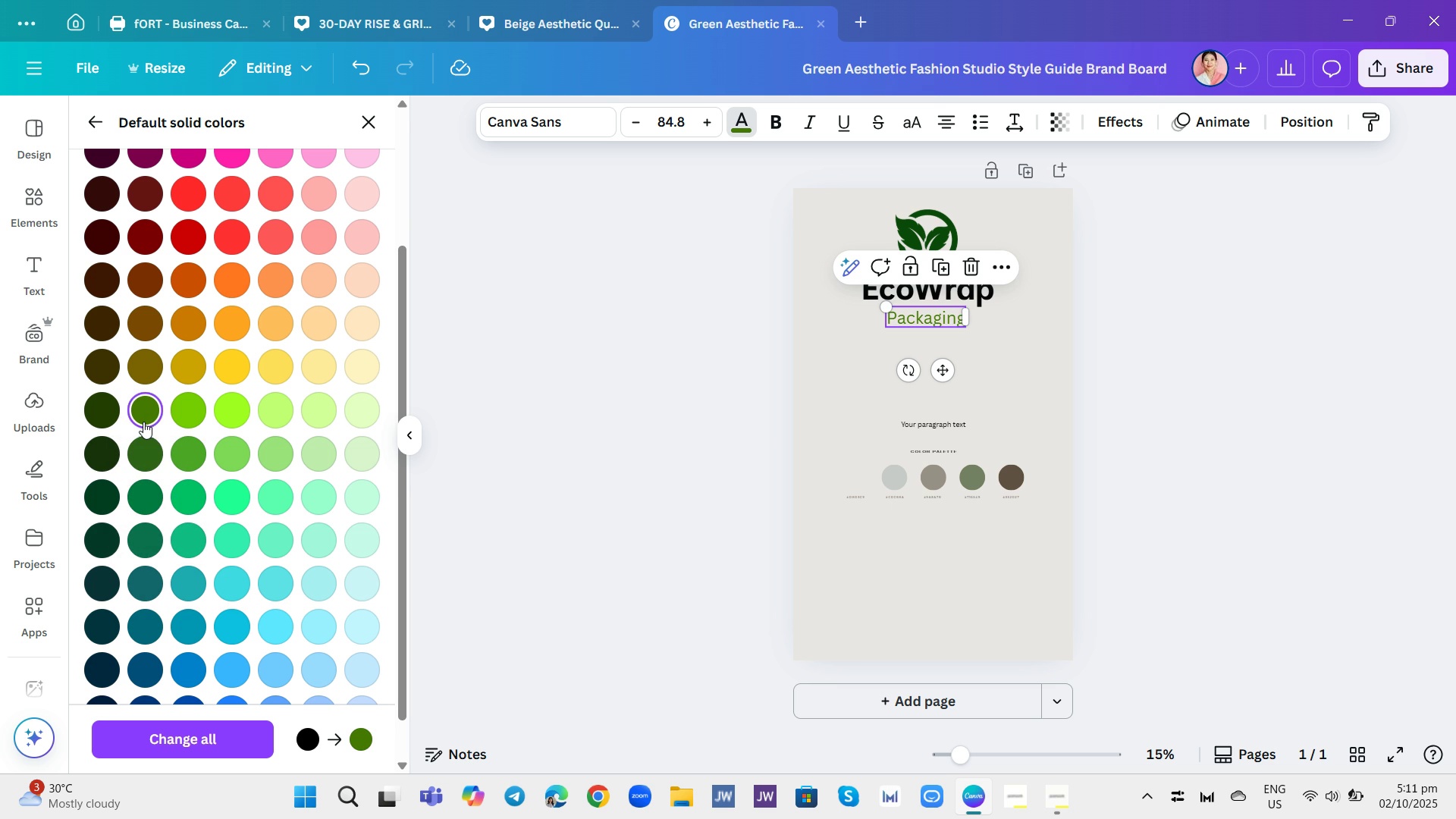 
left_click([140, 450])
 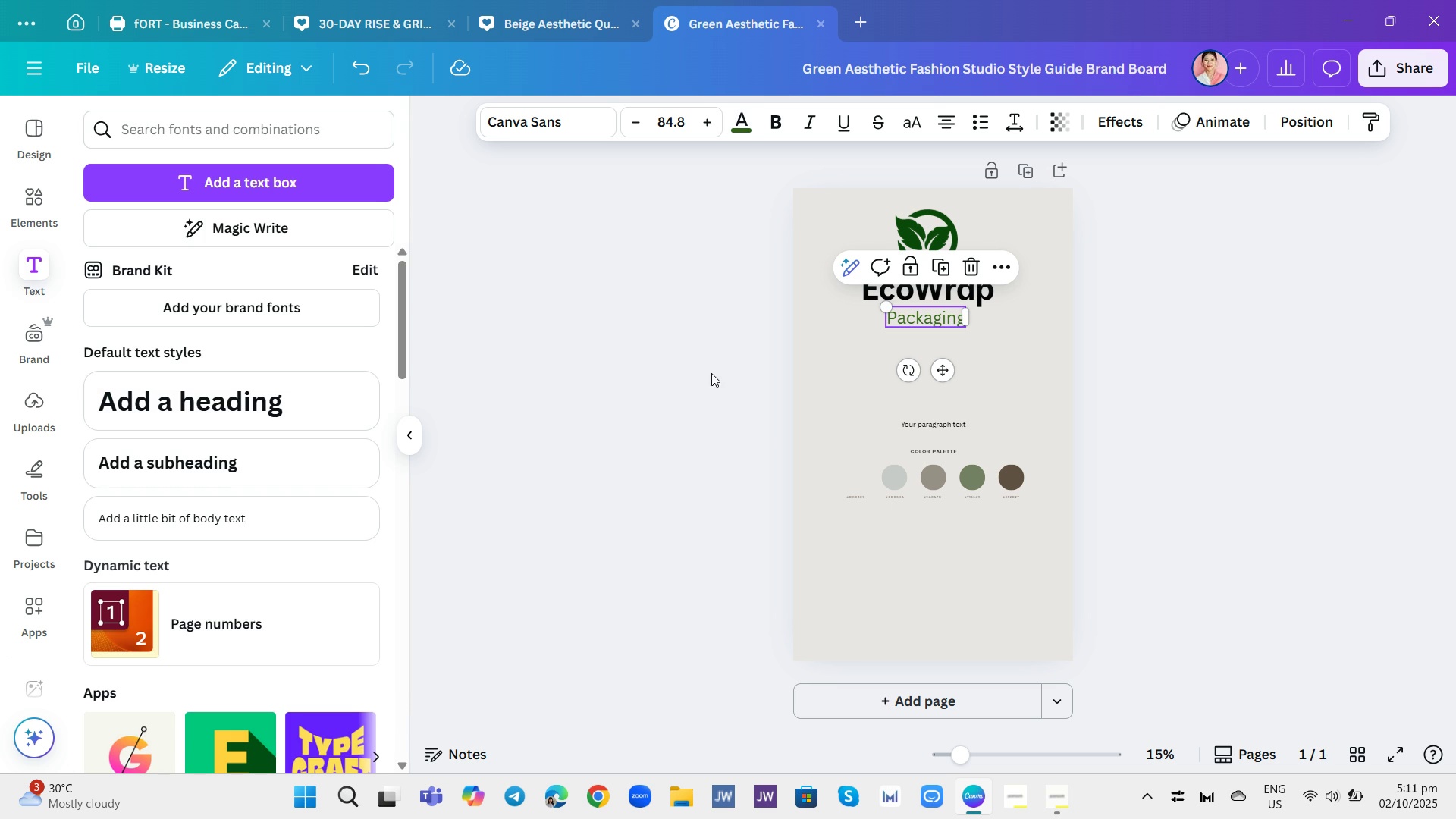 
left_click([705, 373])
 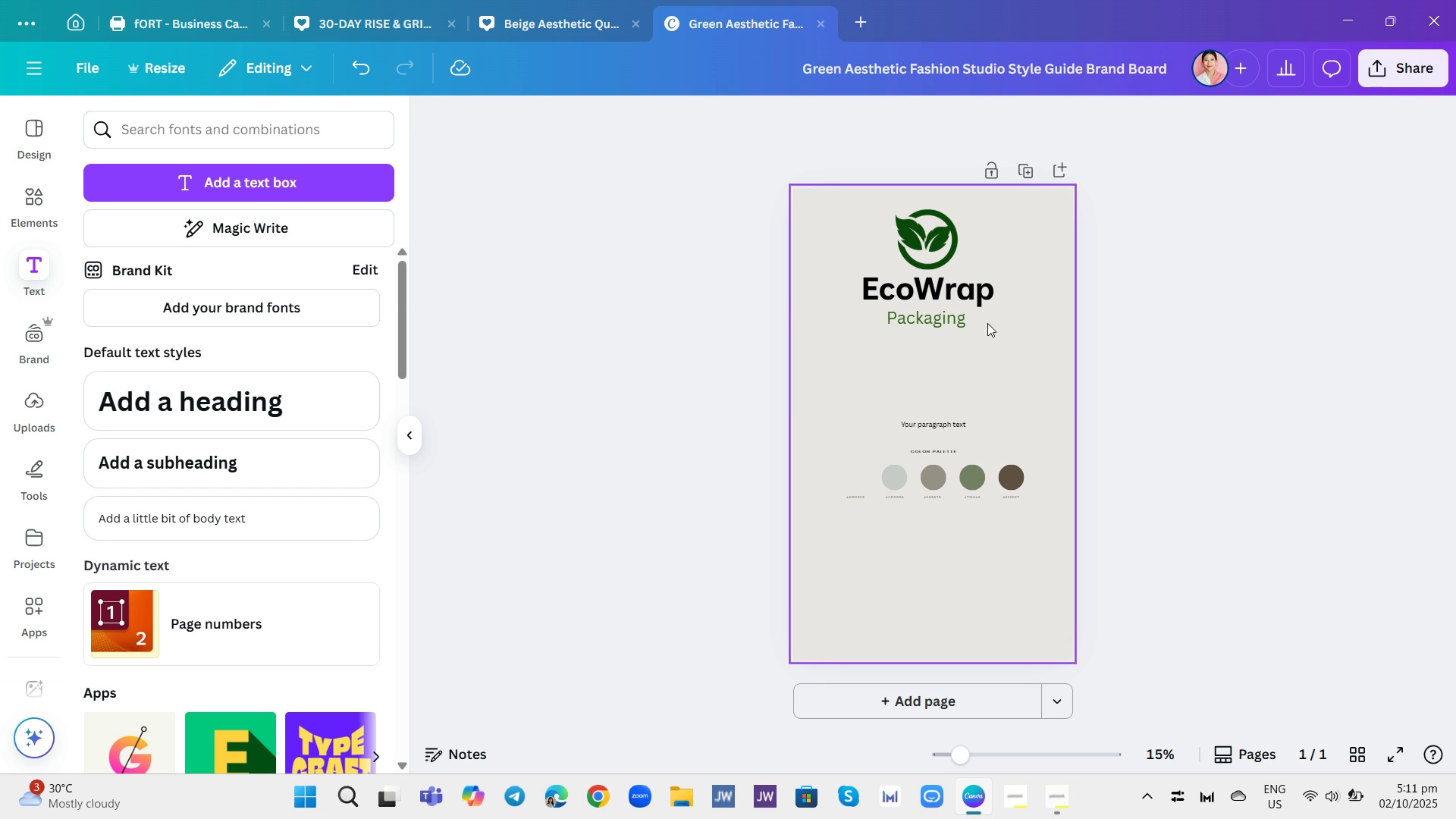 
wait(10.54)
 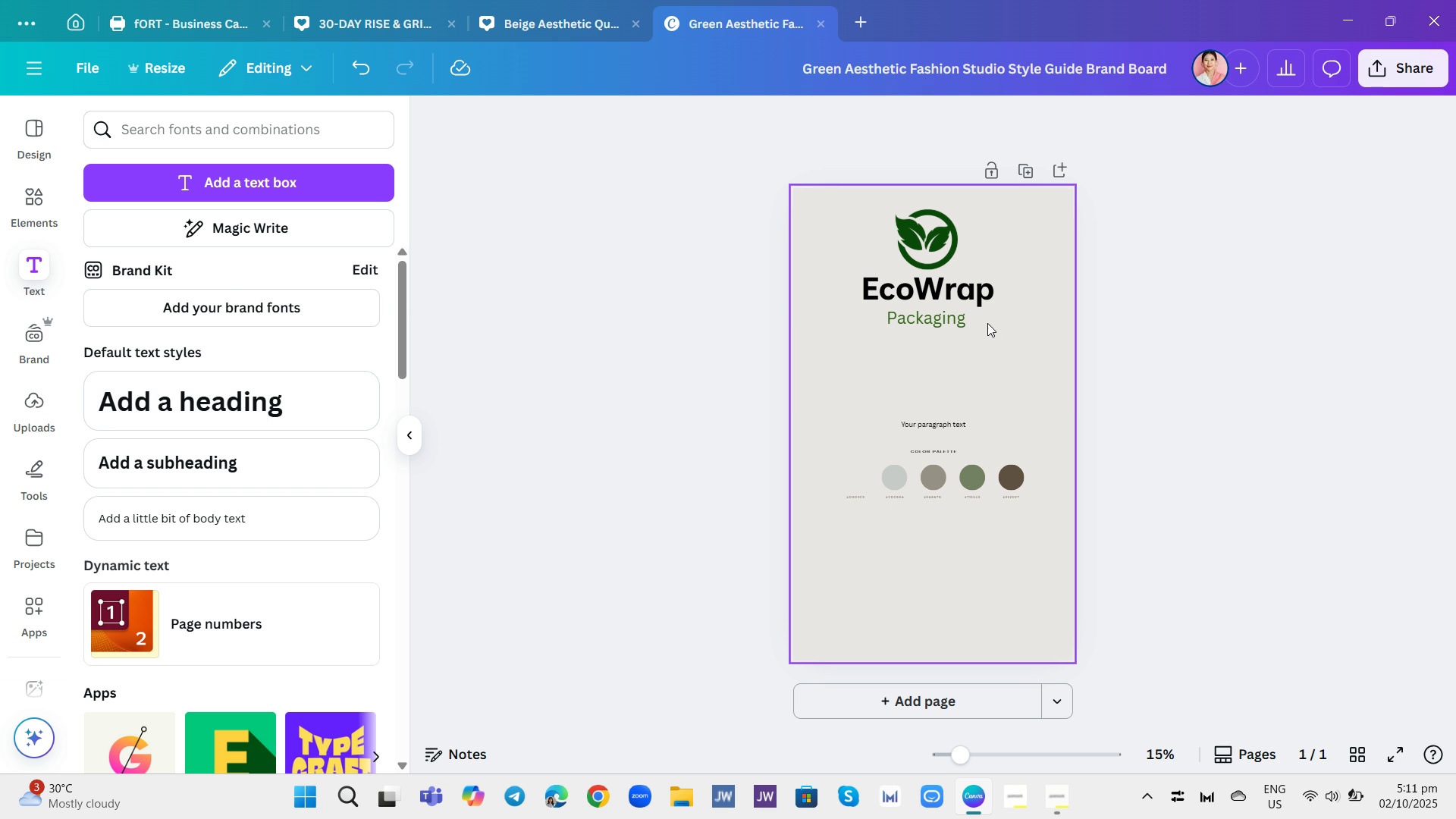 
left_click([220, 410])
 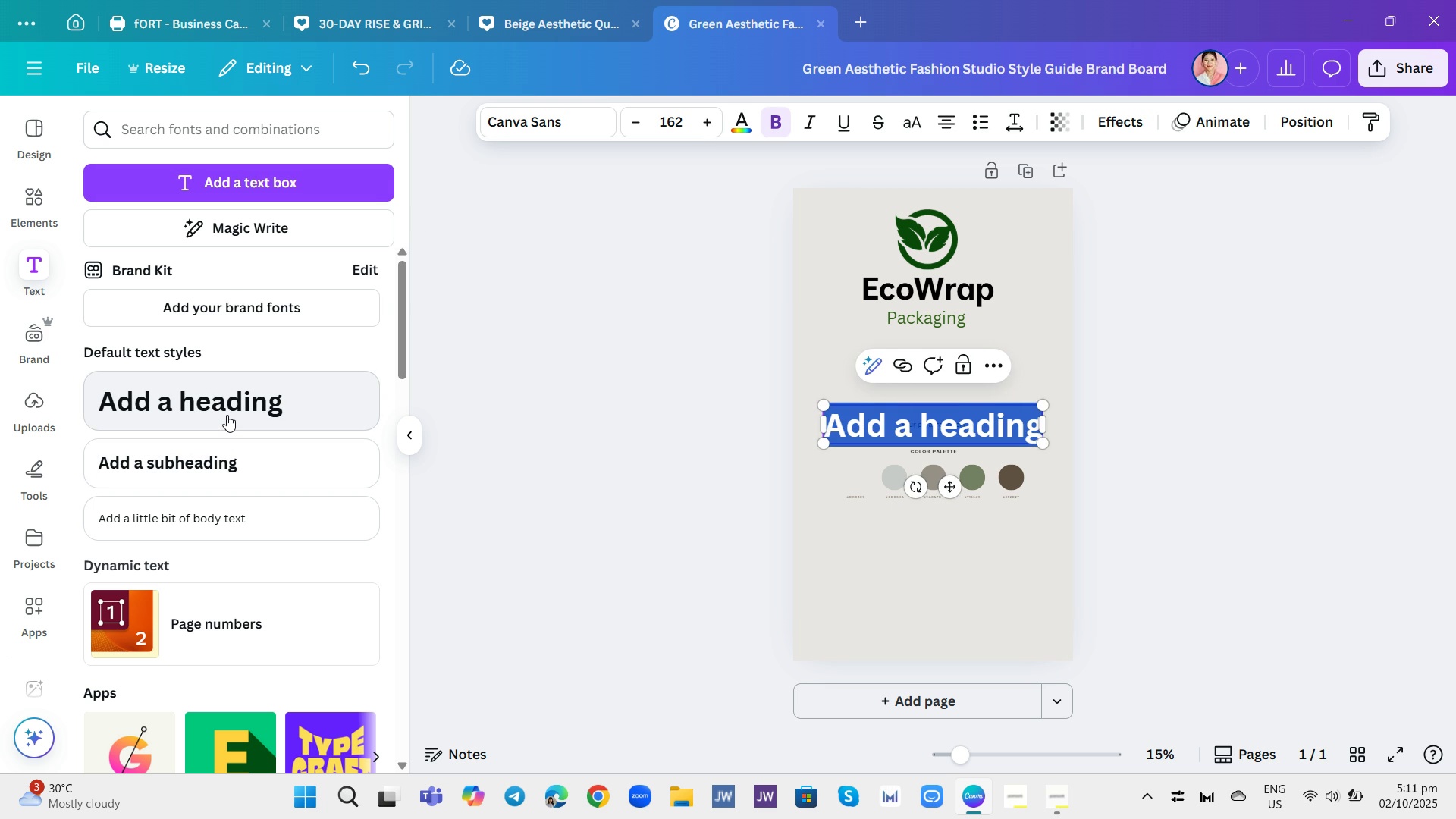 
key(Shift+ShiftRight)
 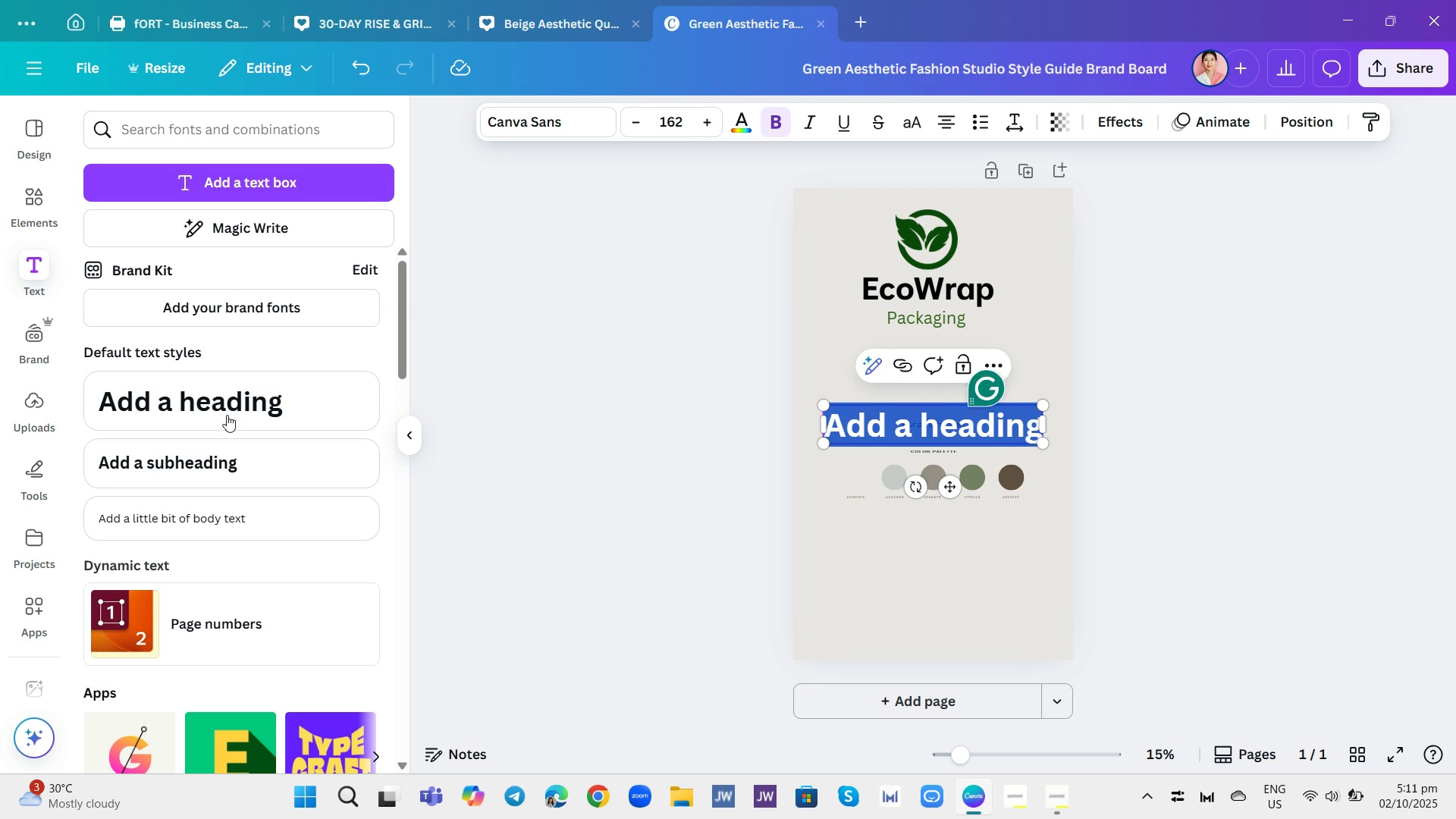 
key(Shift+Enter)
 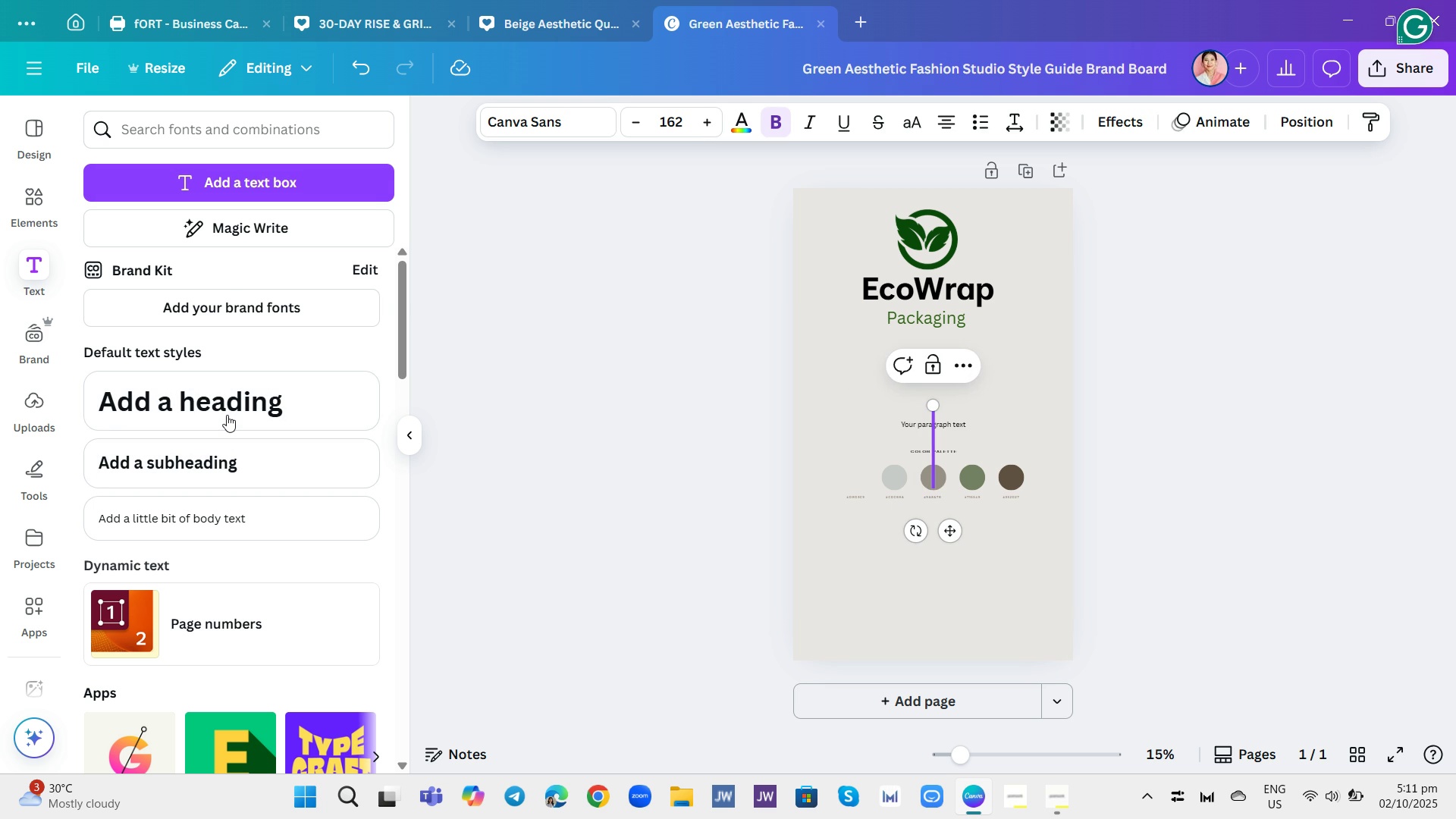 
type(m)
key(Backspace)
type(Mini Brand Style Guide)